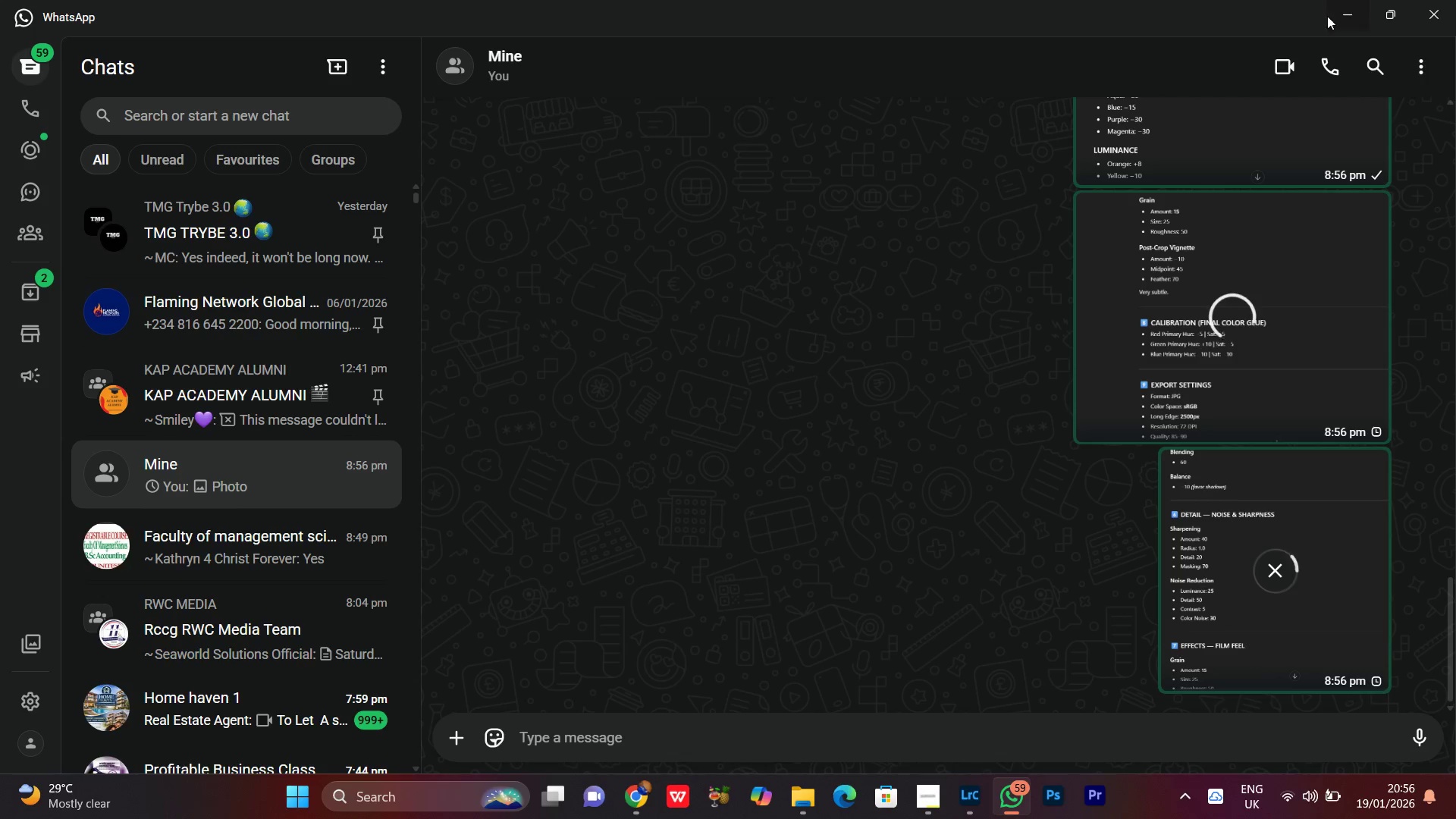 
left_click([1351, 11])
 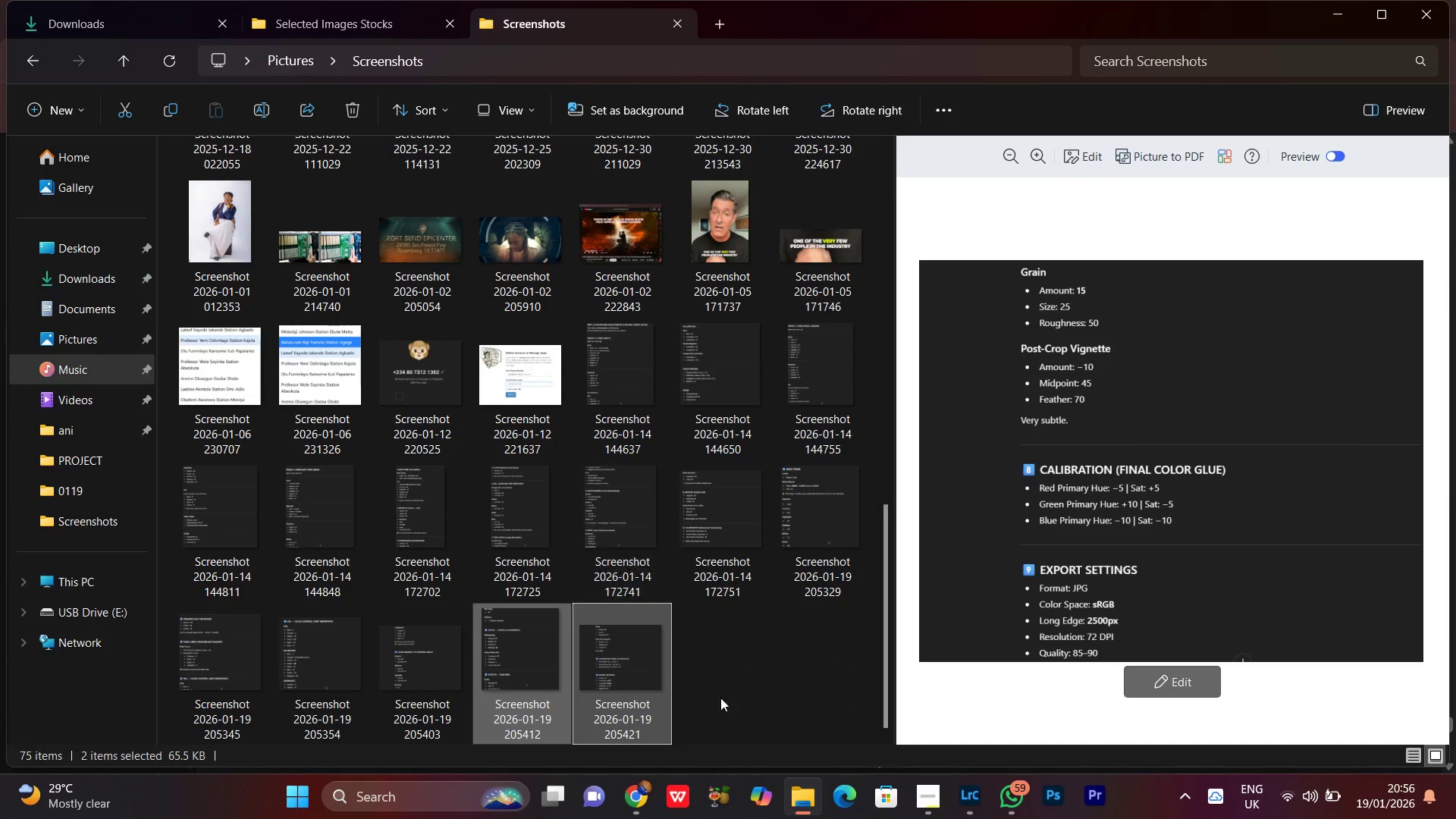 
left_click([745, 685])
 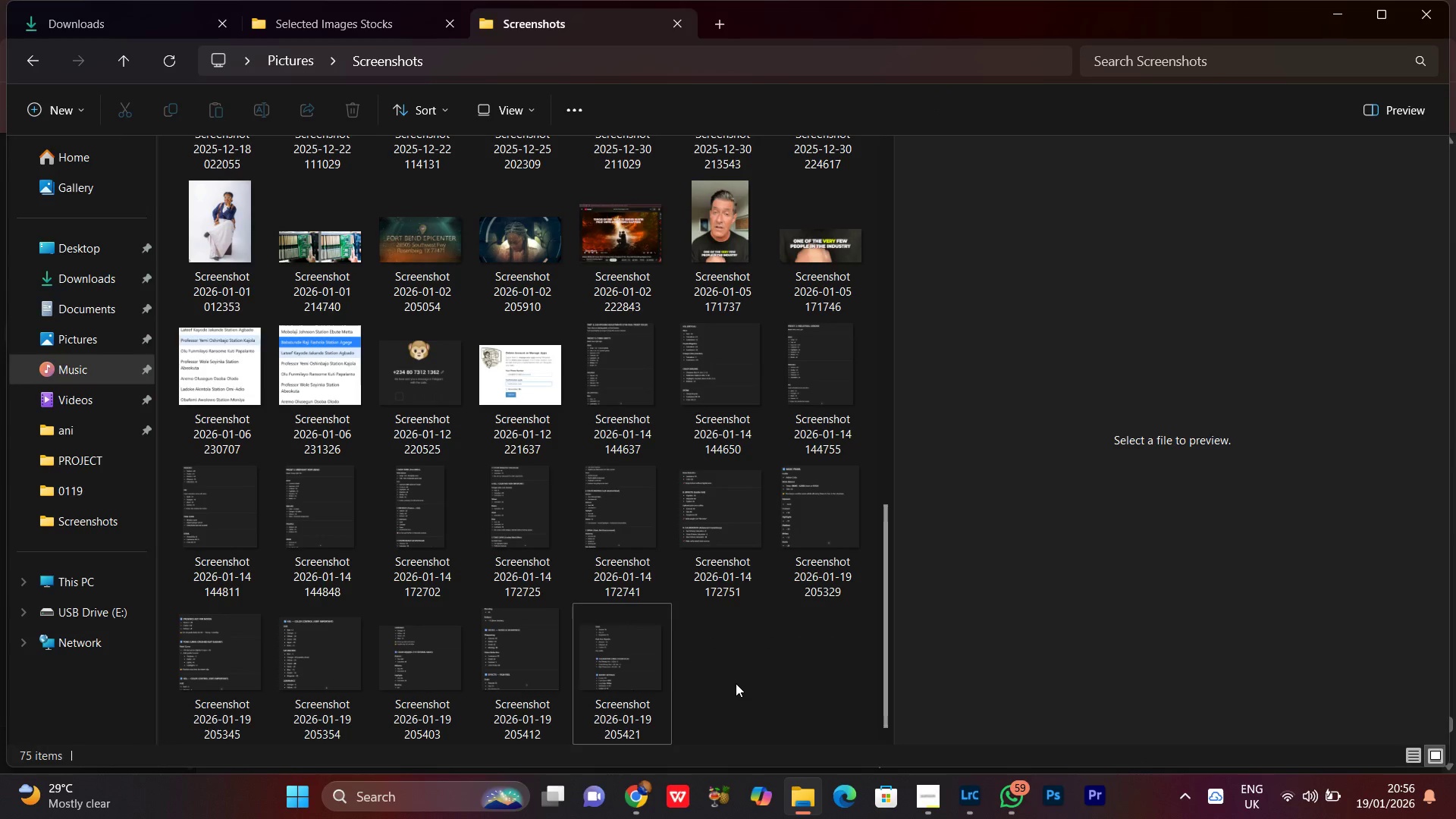 
scroll: coordinate [736, 683], scroll_direction: down, amount: 4.0
 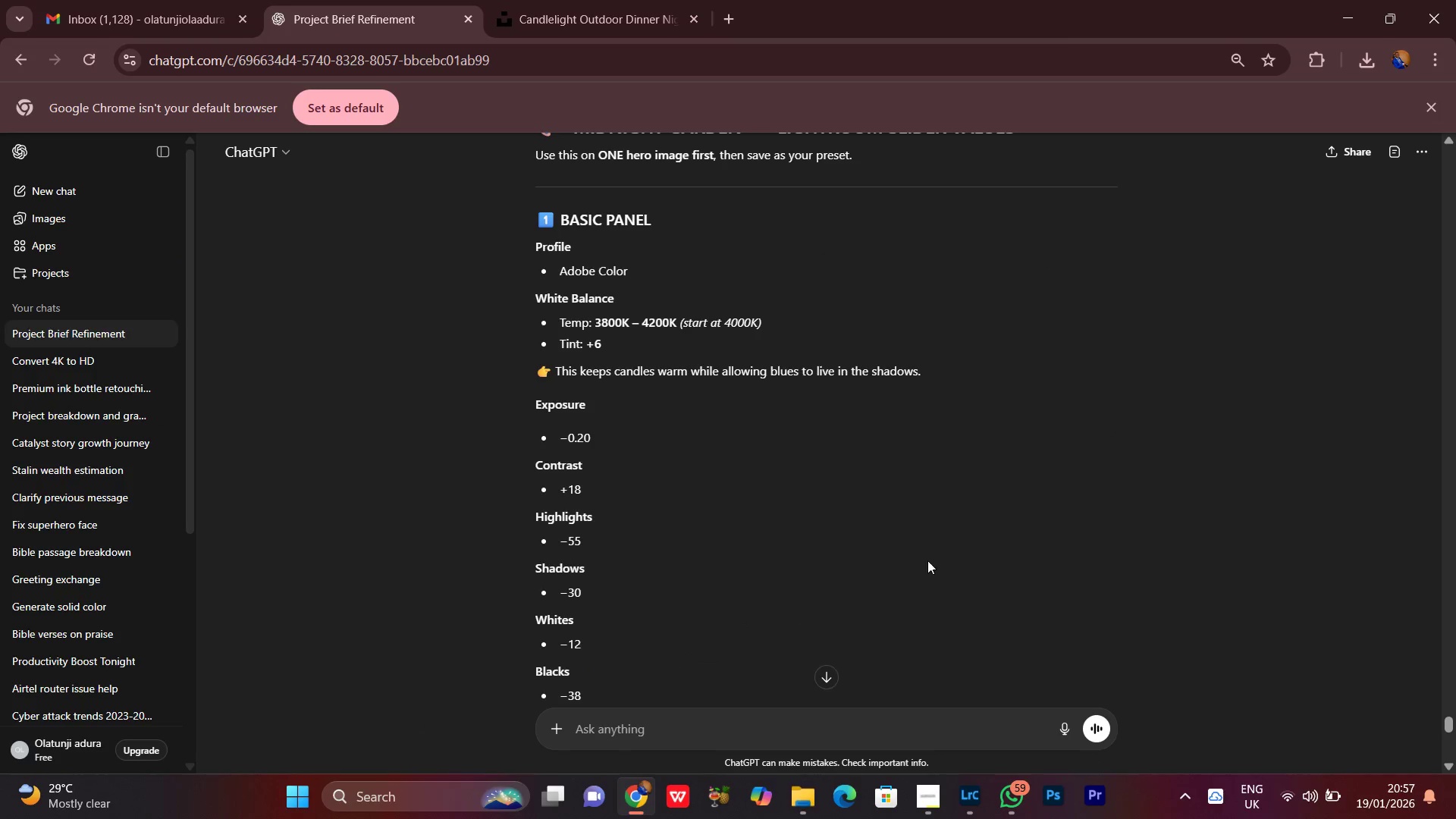 
left_click([566, 0])
 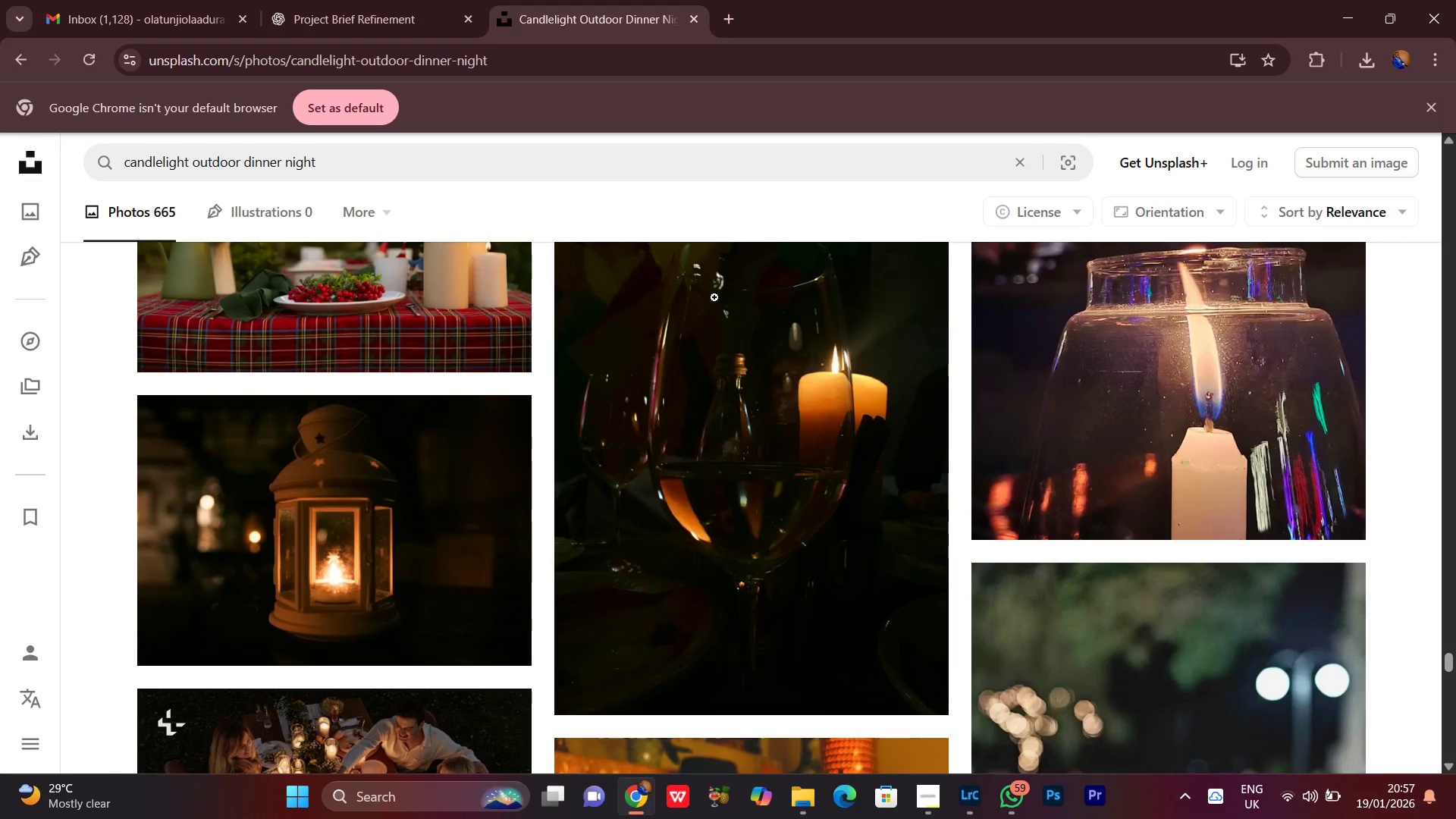 
scroll: coordinate [764, 337], scroll_direction: down, amount: 3.0
 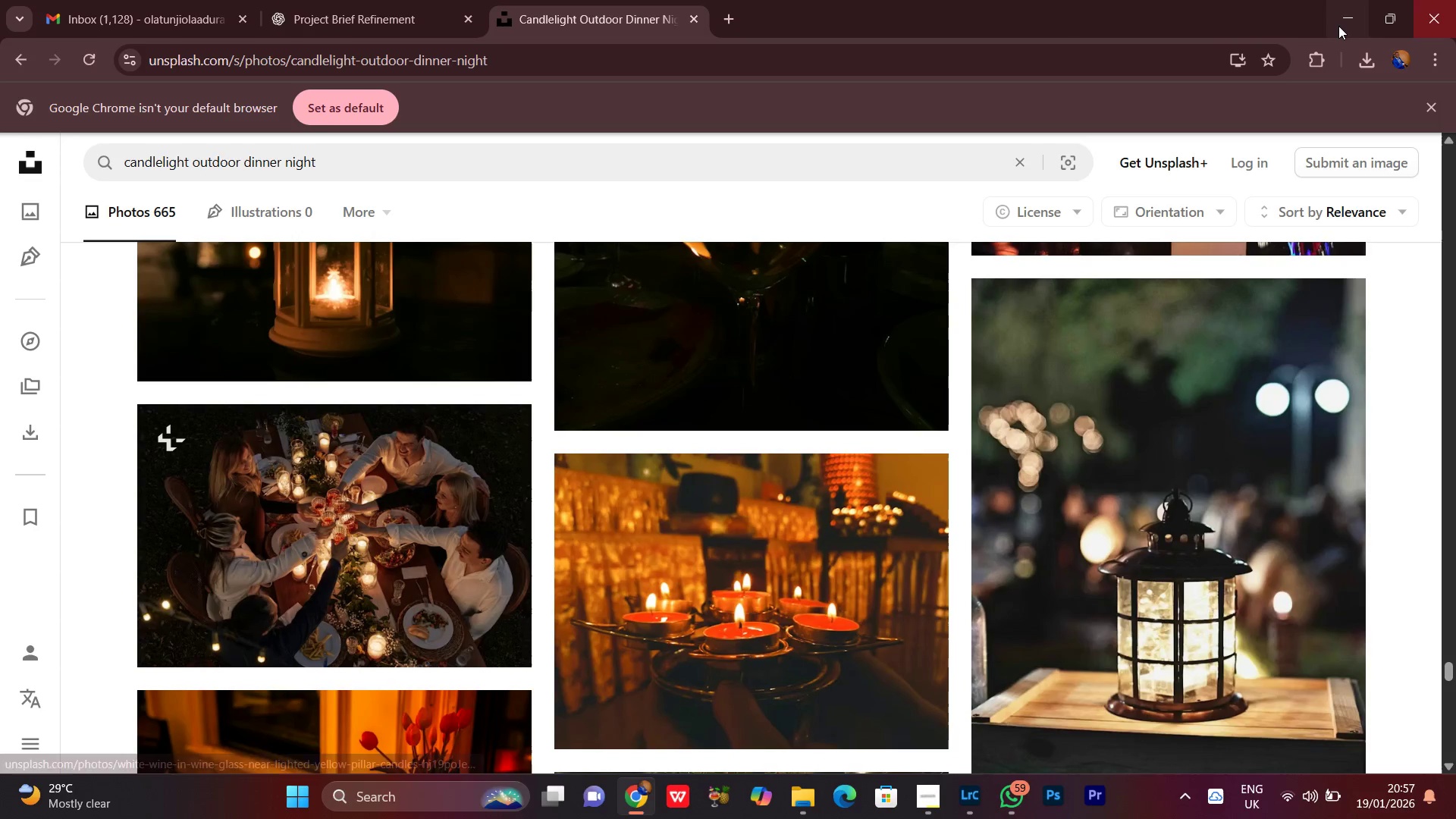 
left_click([1338, 26])
 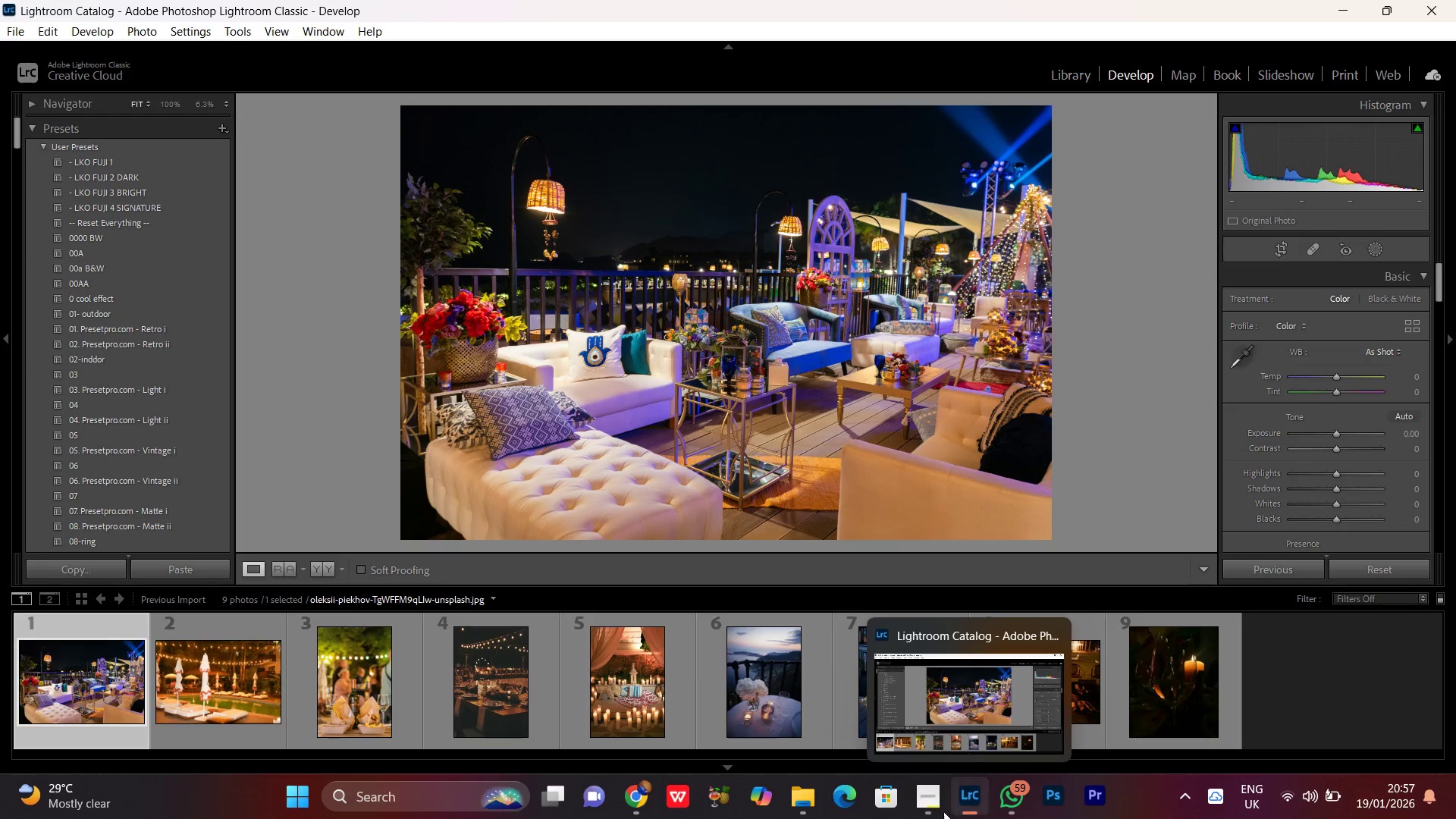 
left_click([938, 811])